 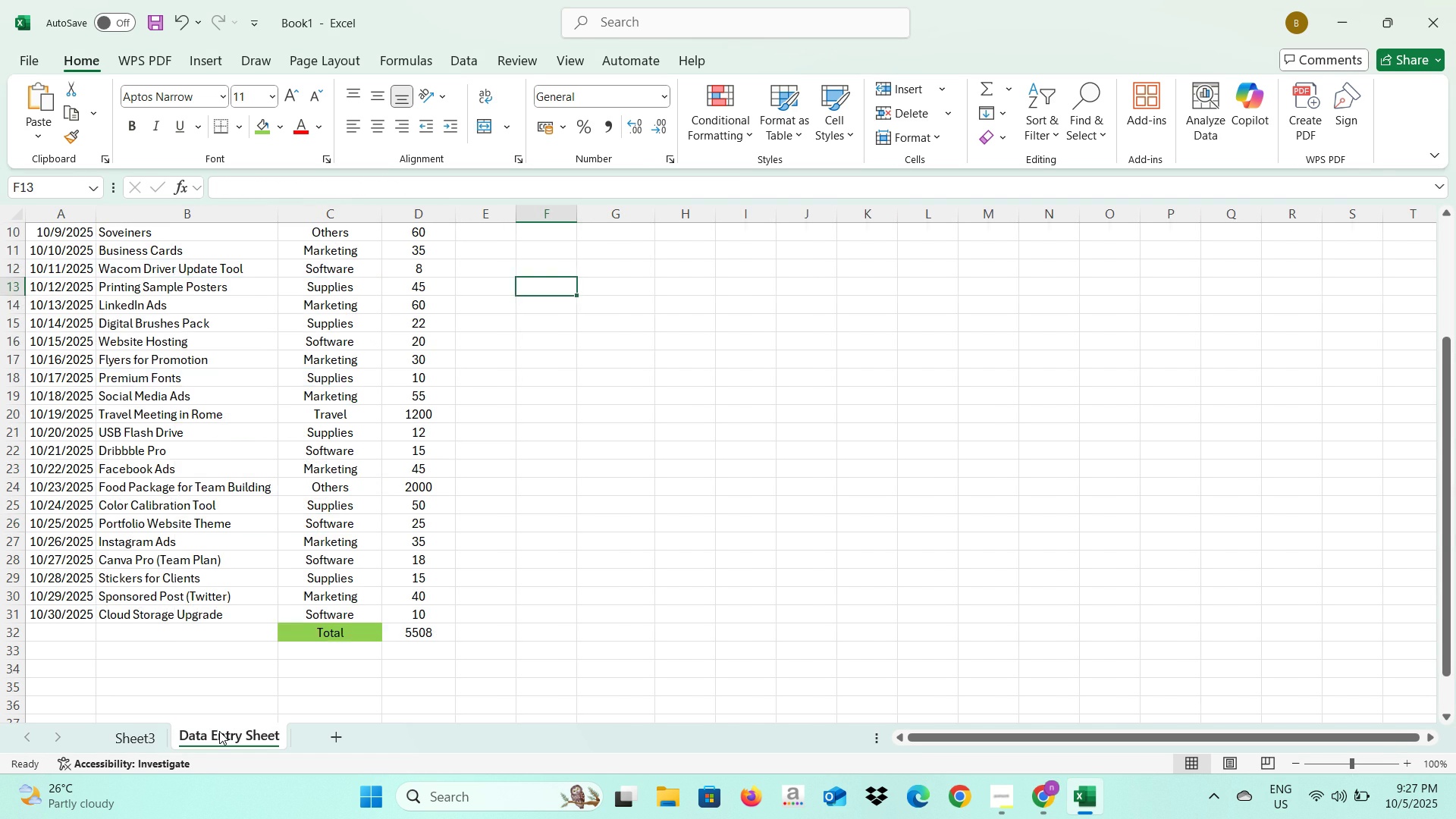 
scroll: coordinate [248, 654], scroll_direction: up, amount: 6.0
 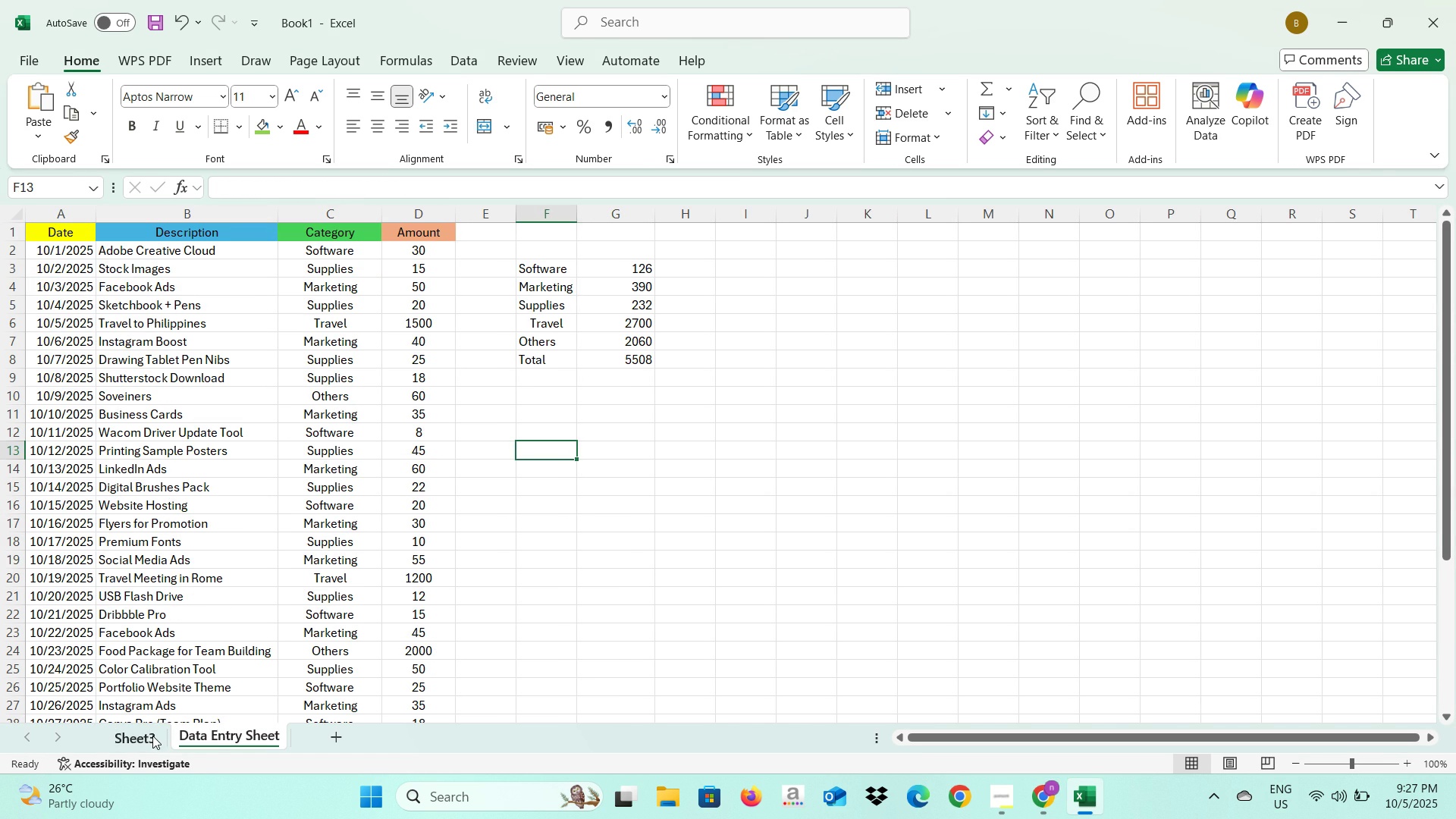 
left_click([151, 736])
 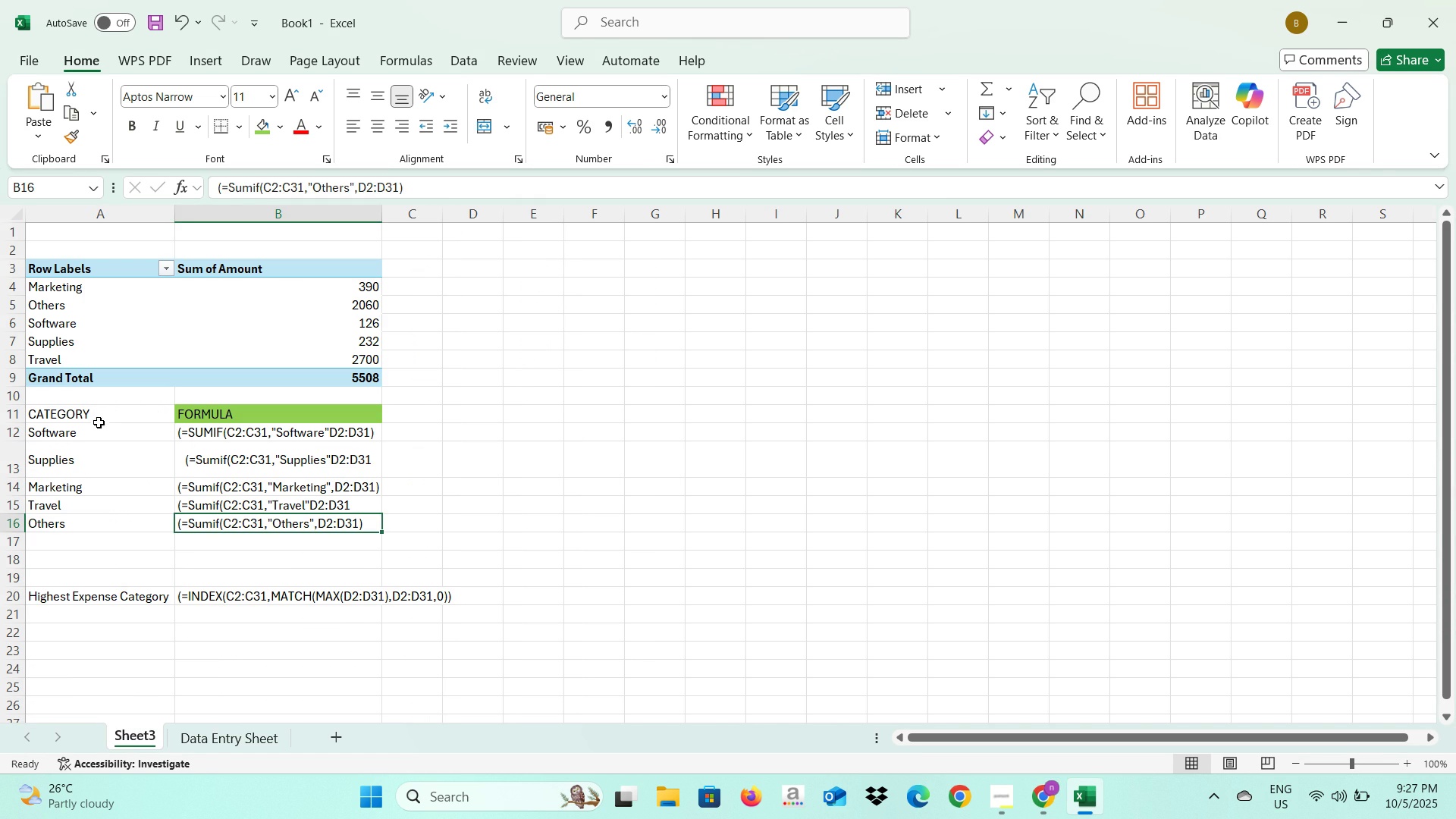 
left_click([98, 420])
 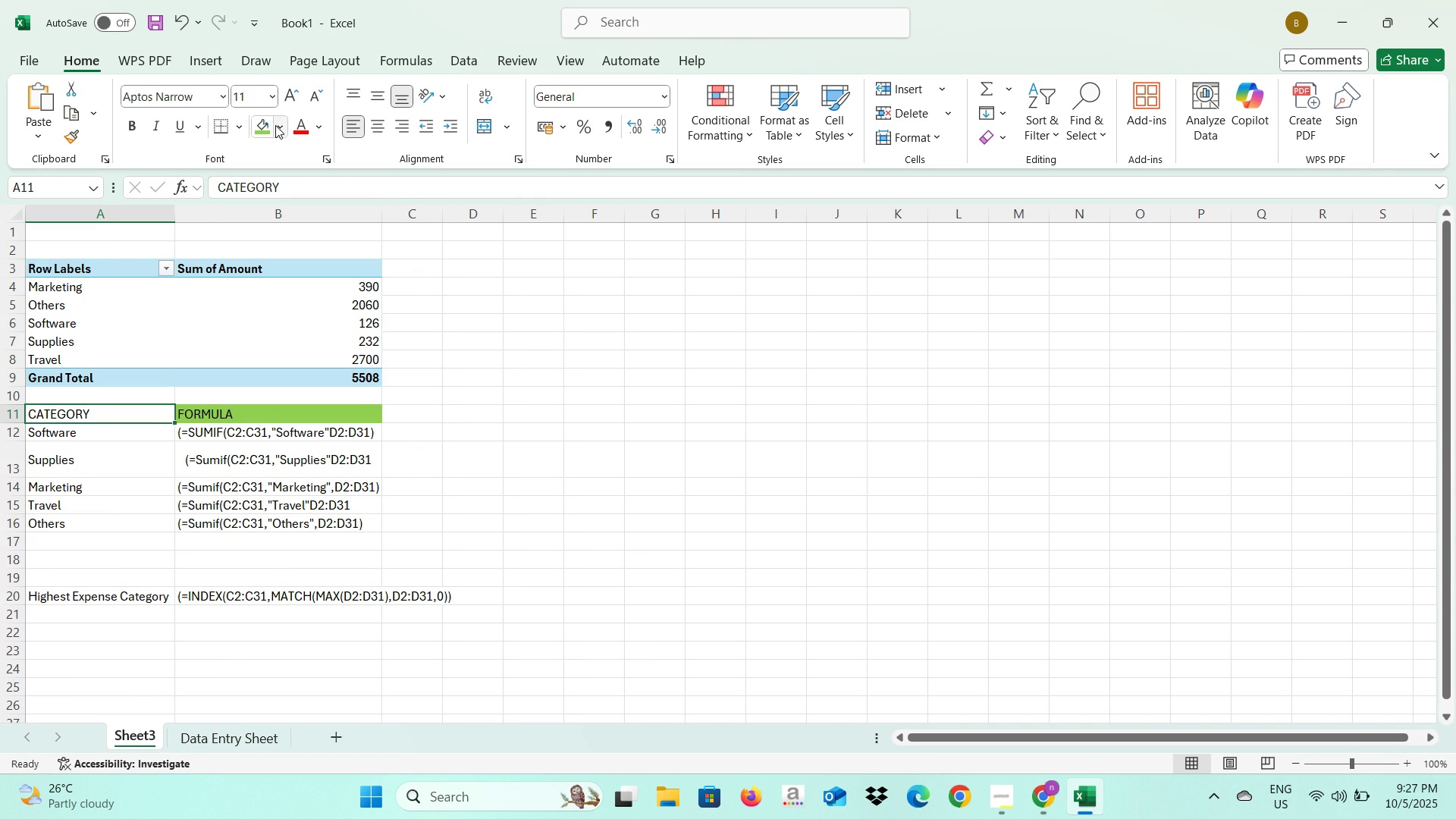 
left_click([263, 125])
 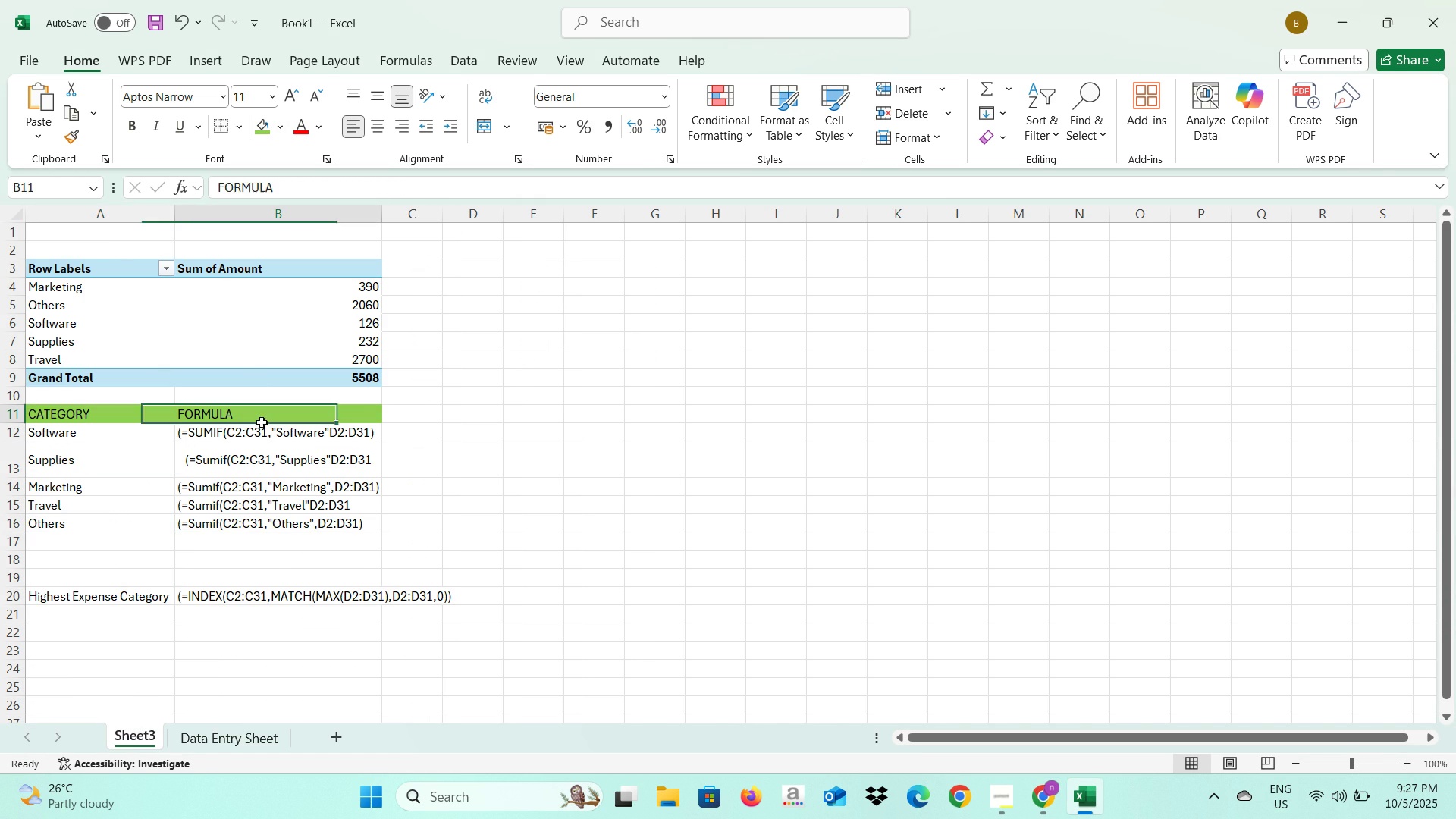 
left_click([262, 422])
 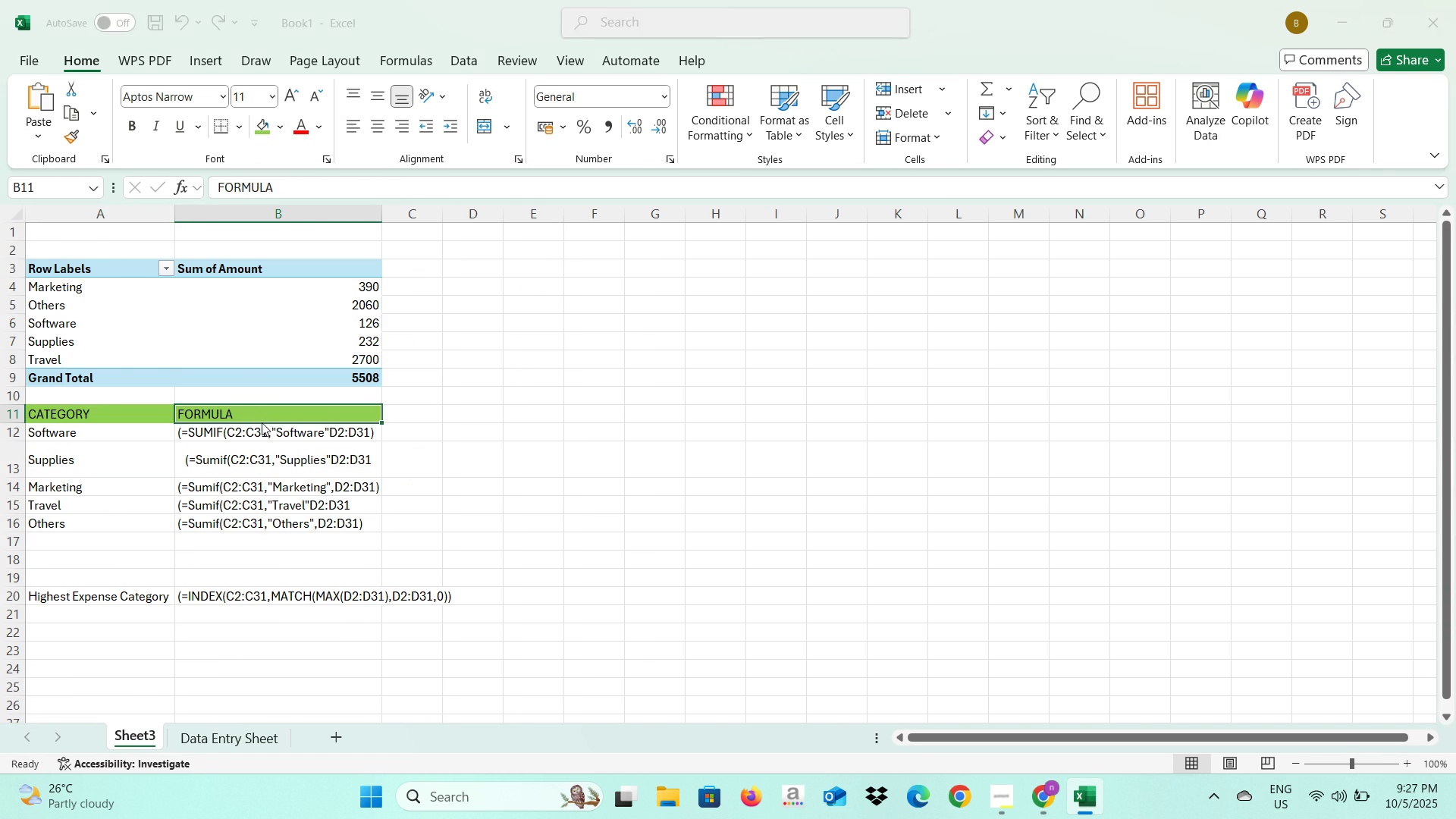 
key(Alt+AltLeft)
 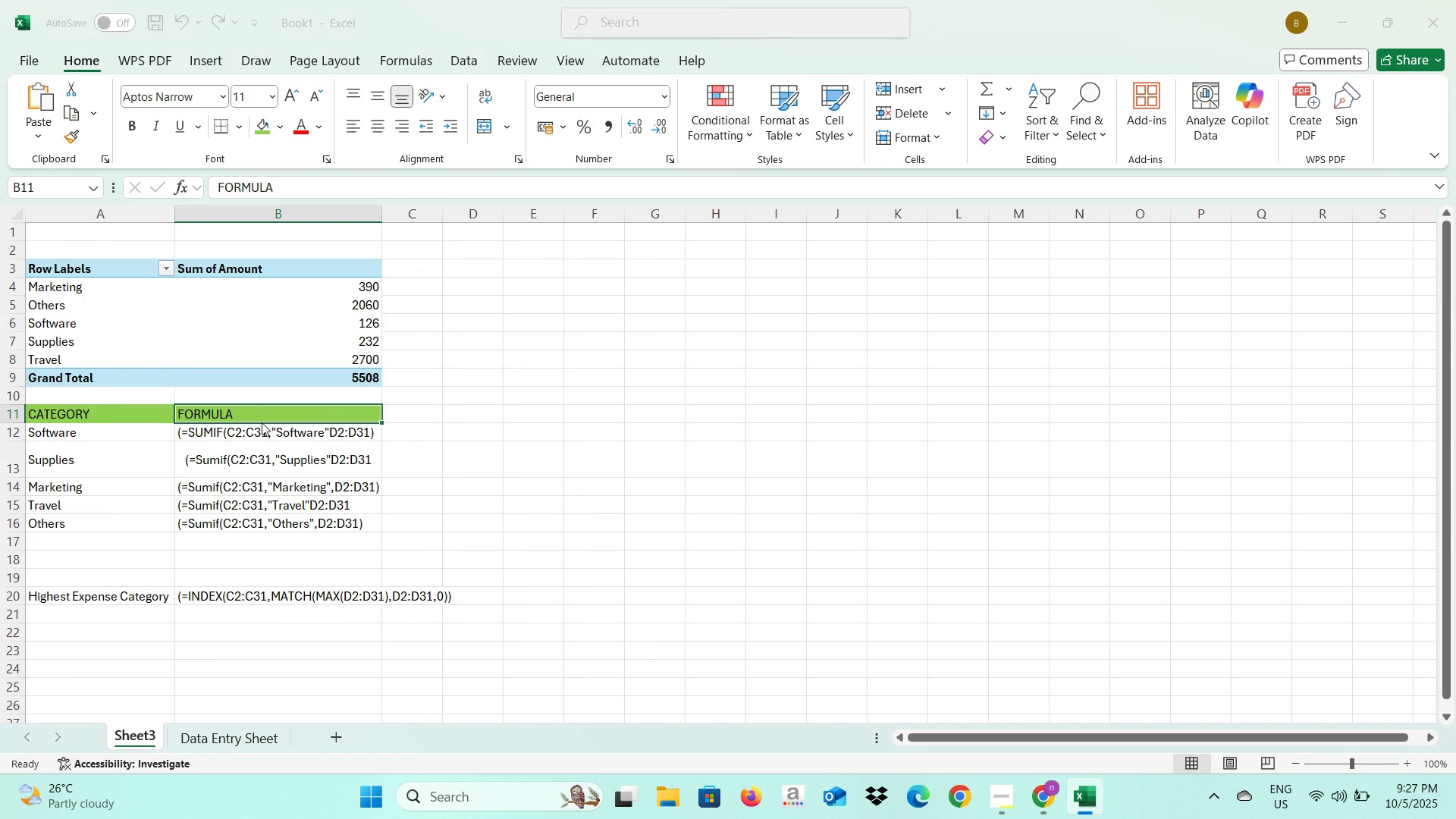 
key(Alt+Tab)
 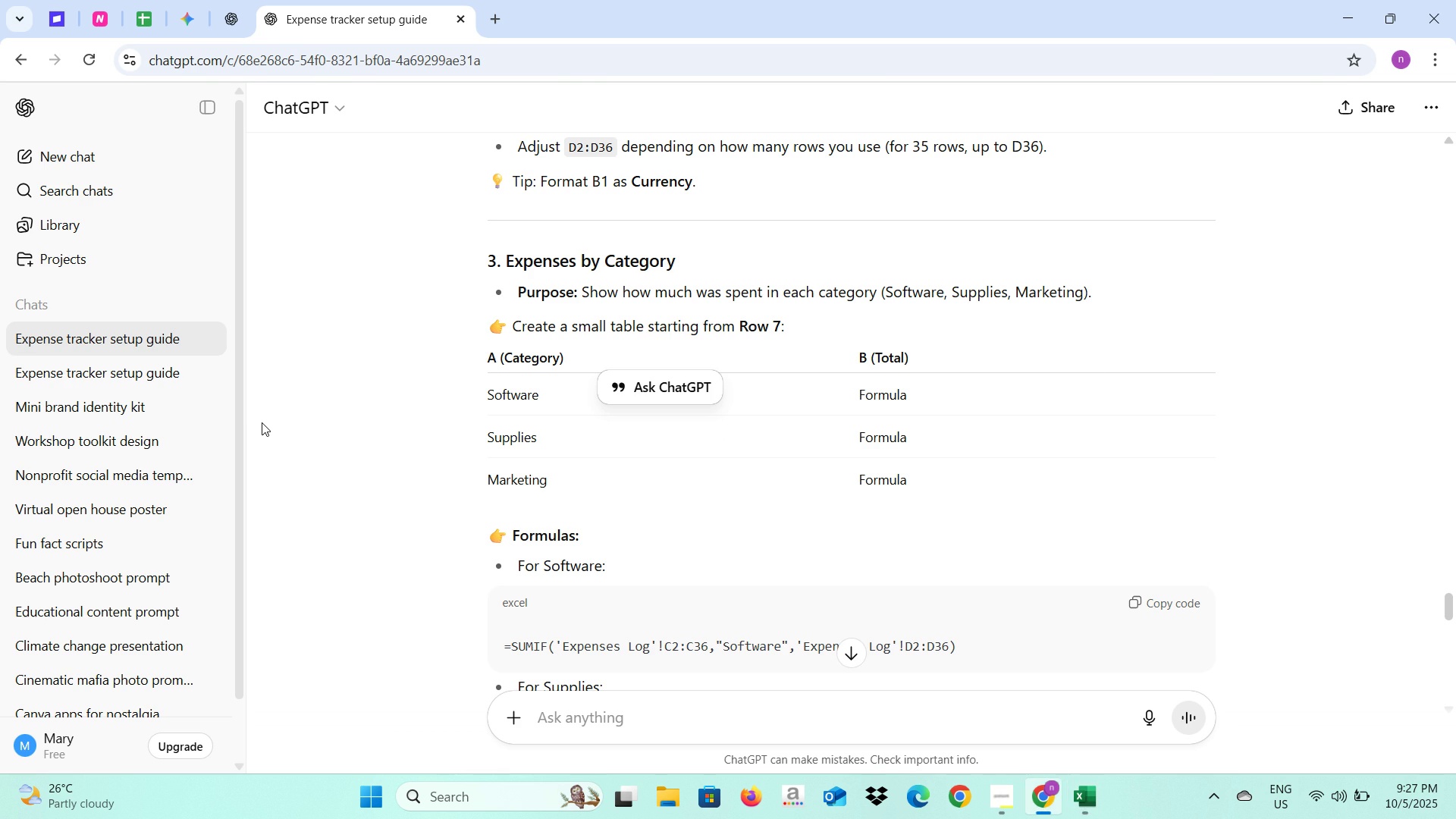 
key(Alt+AltLeft)
 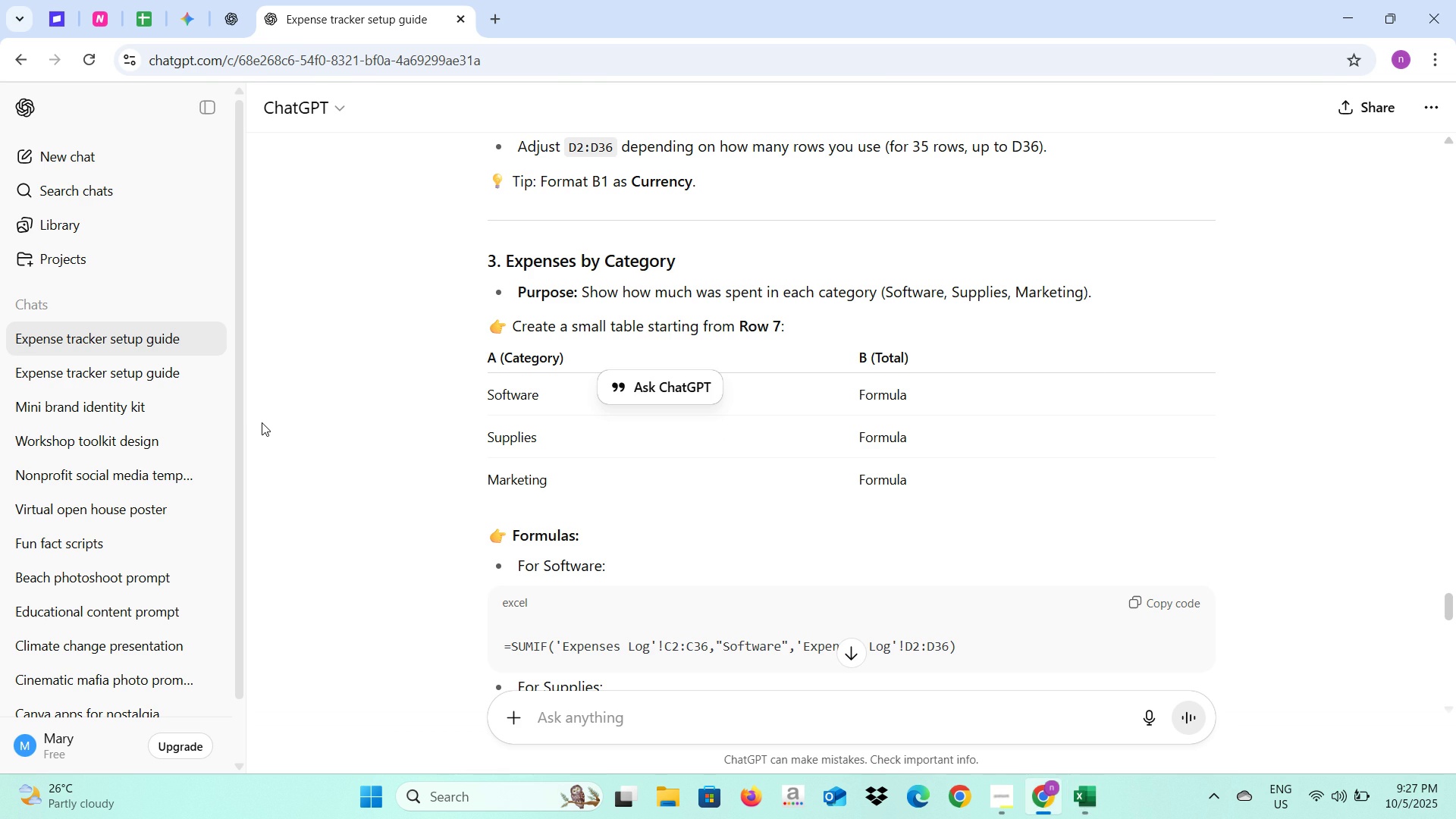 
key(Alt+Tab)
 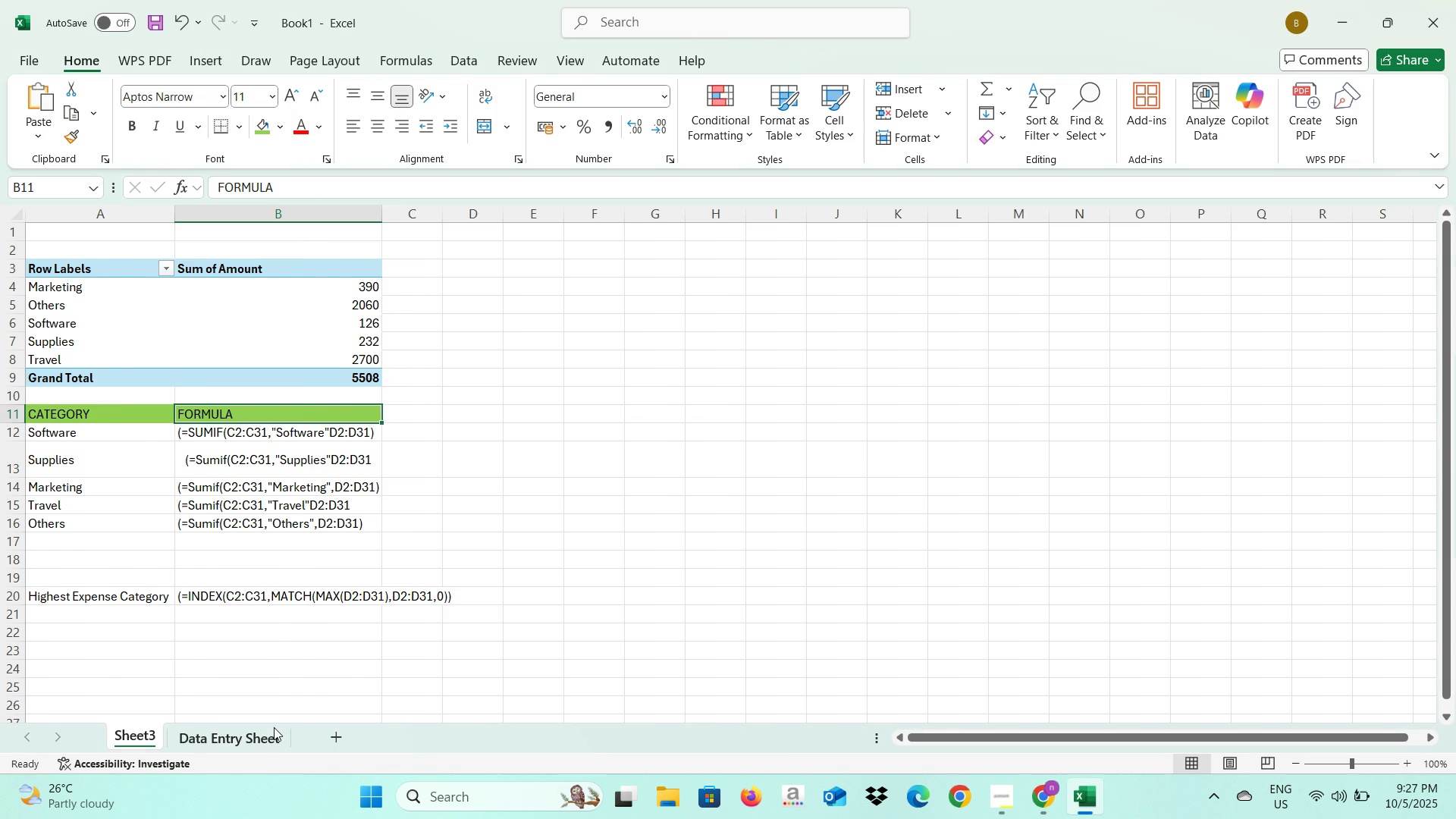 
left_click([274, 727])
 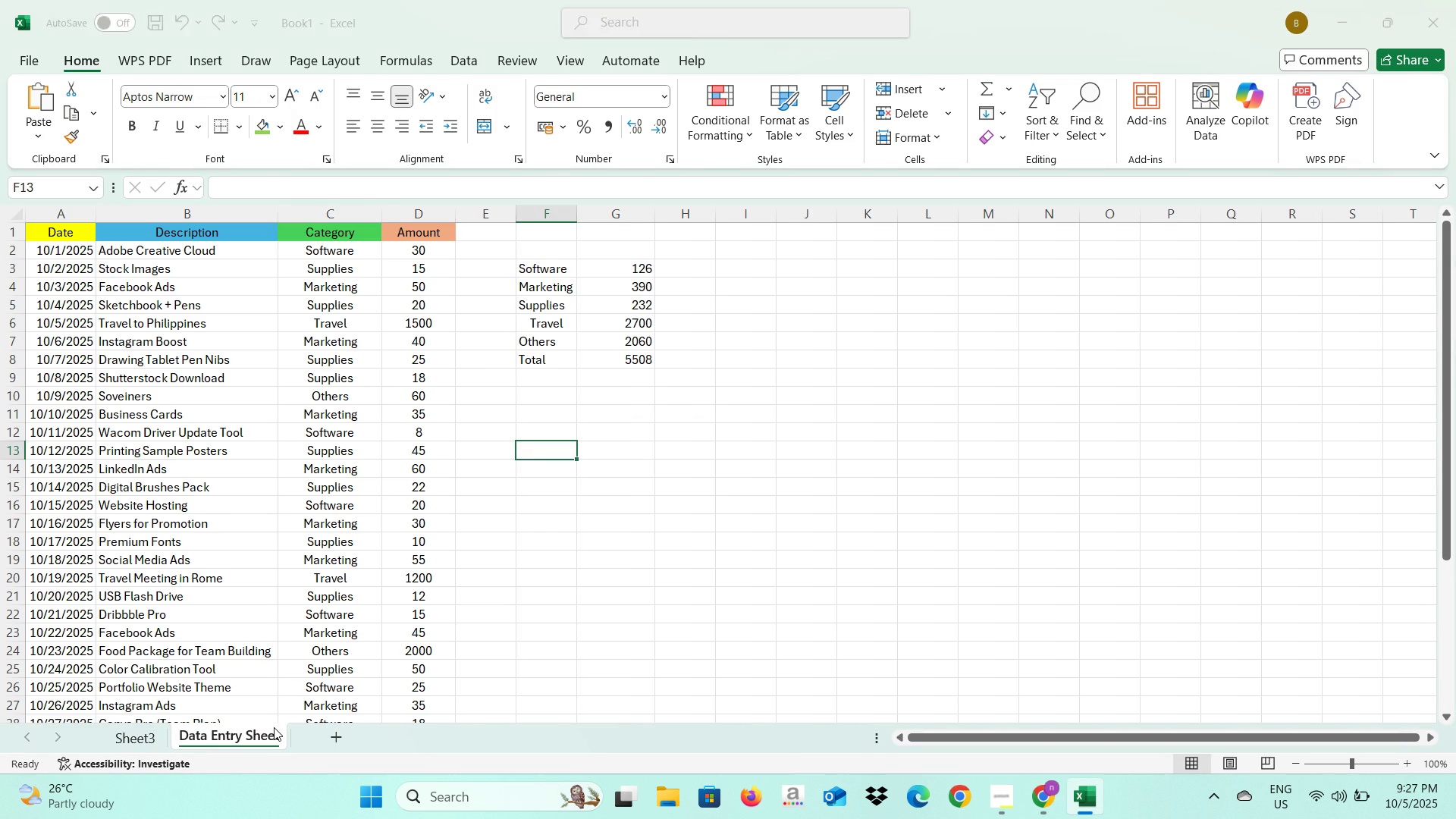 
key(Alt+AltLeft)
 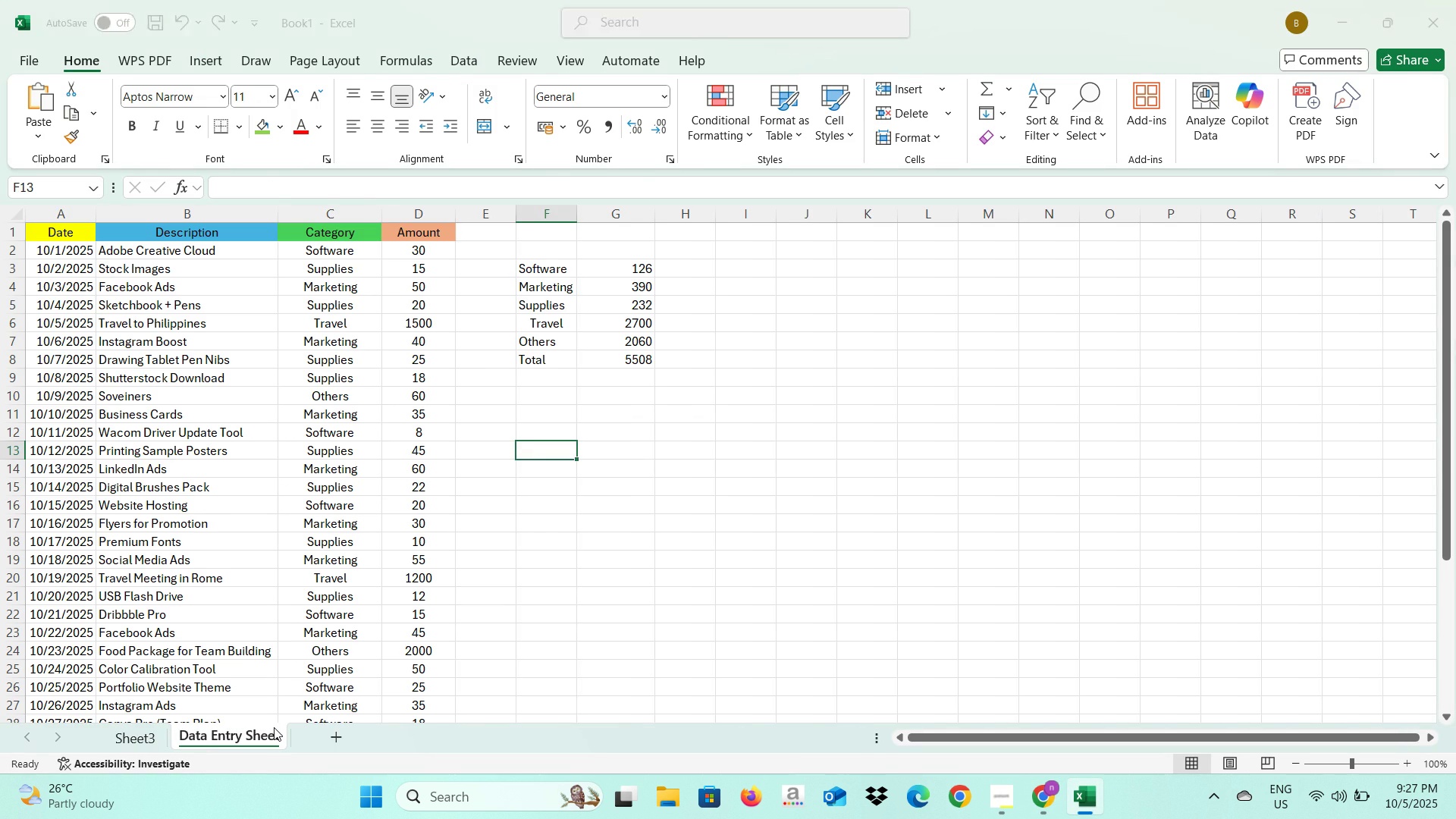 
key(Alt+Tab)
 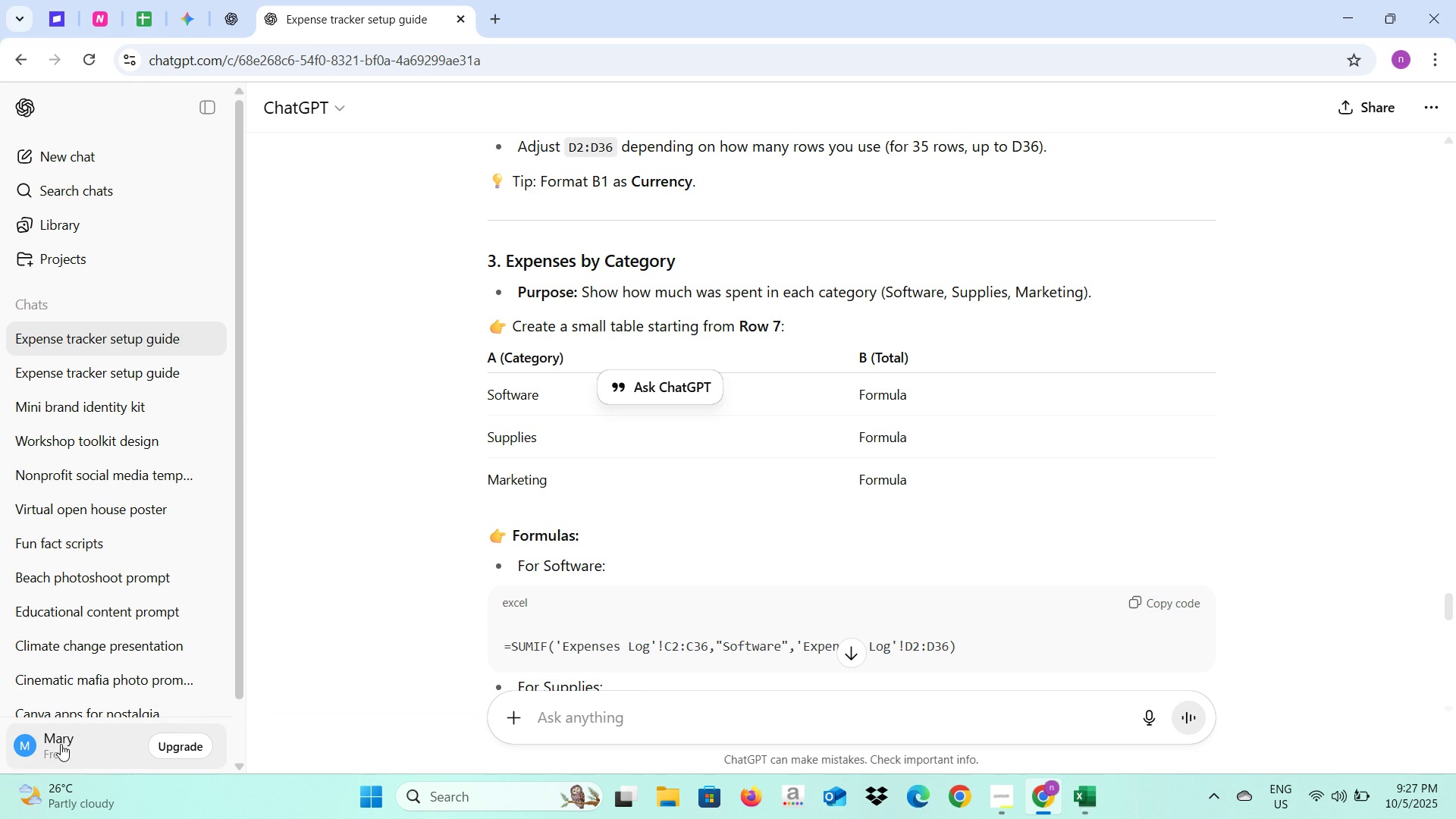 
key(Alt+AltLeft)
 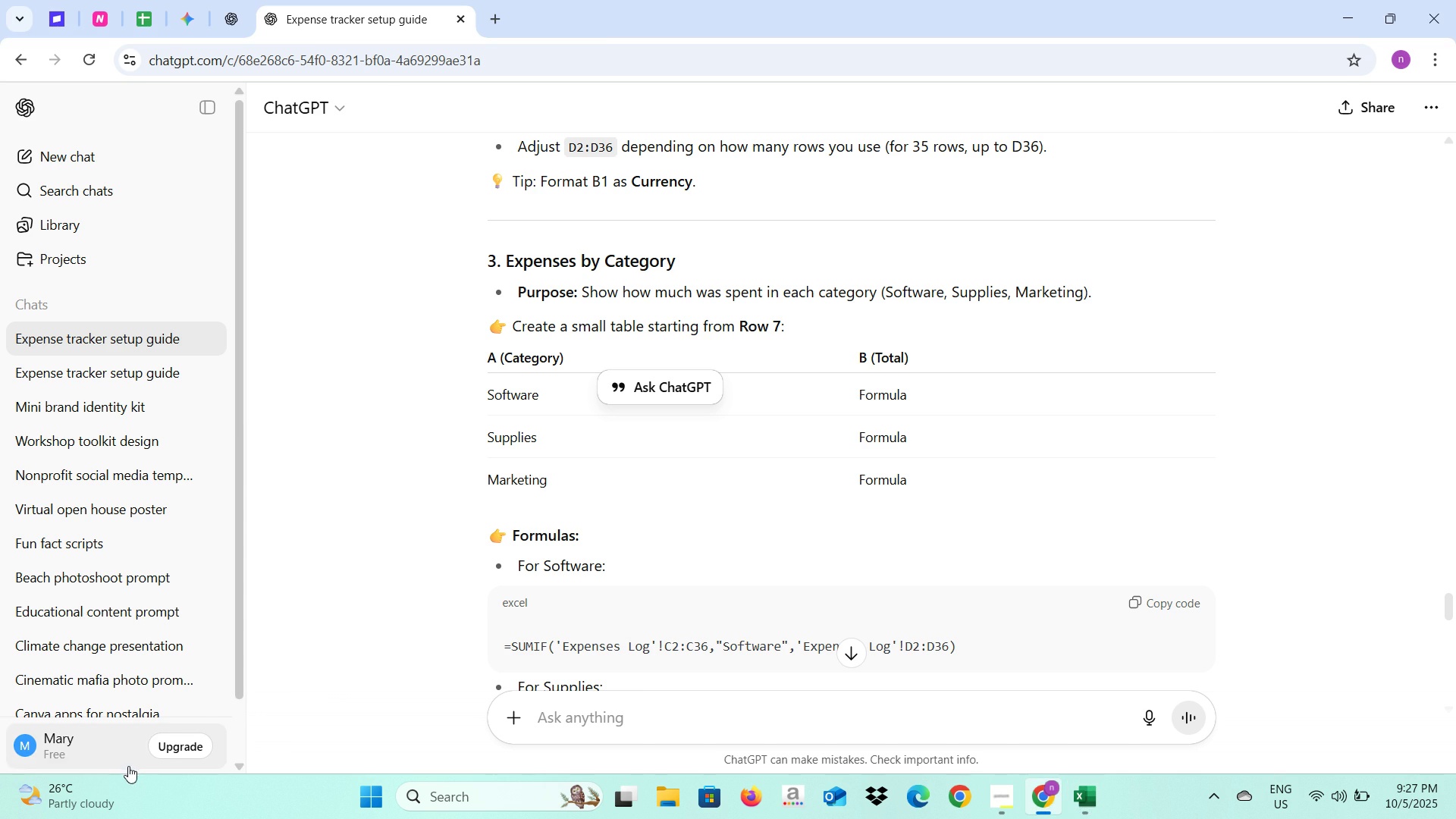 
key(Alt+Tab)
 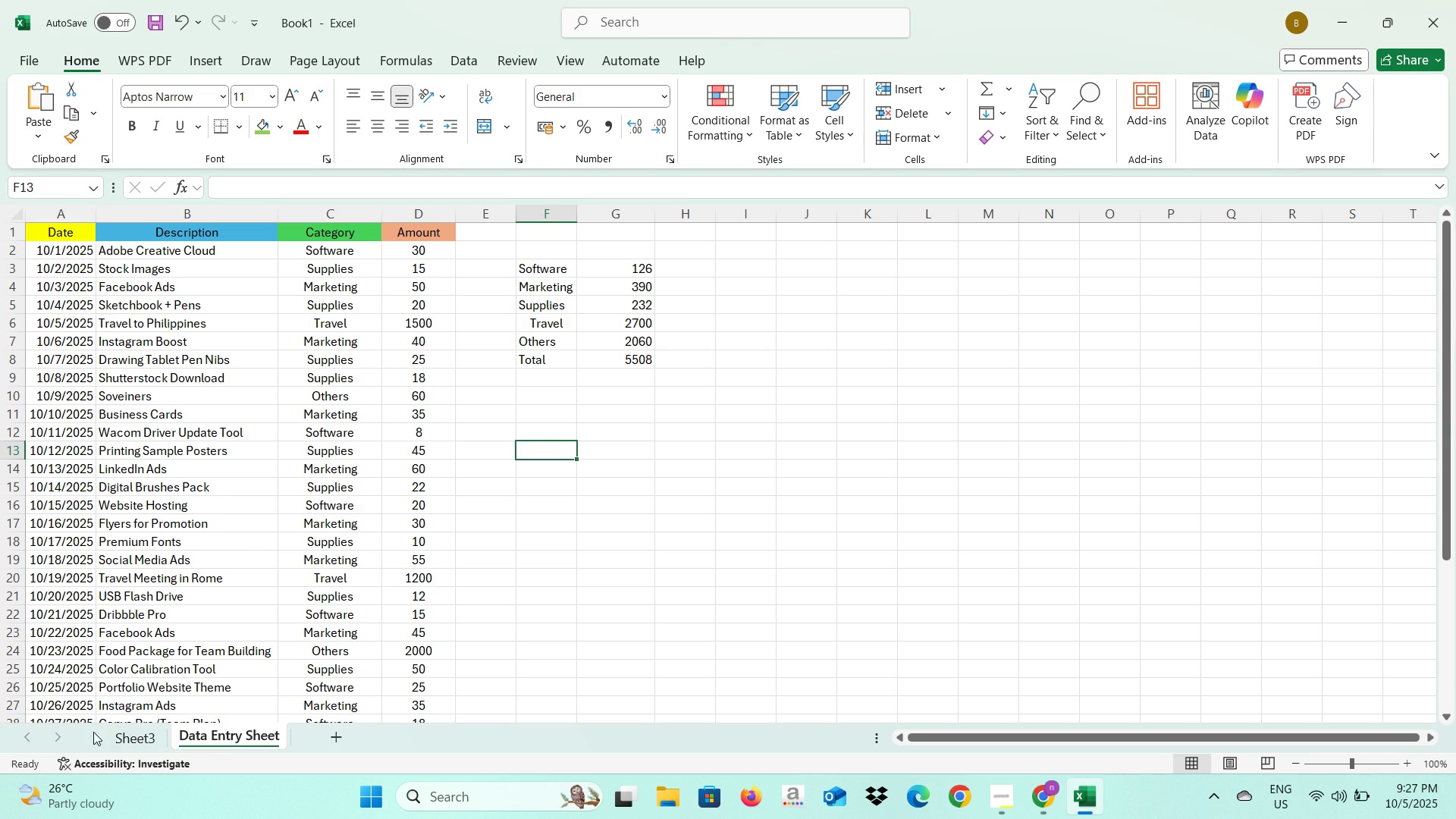 
left_click([93, 730])
 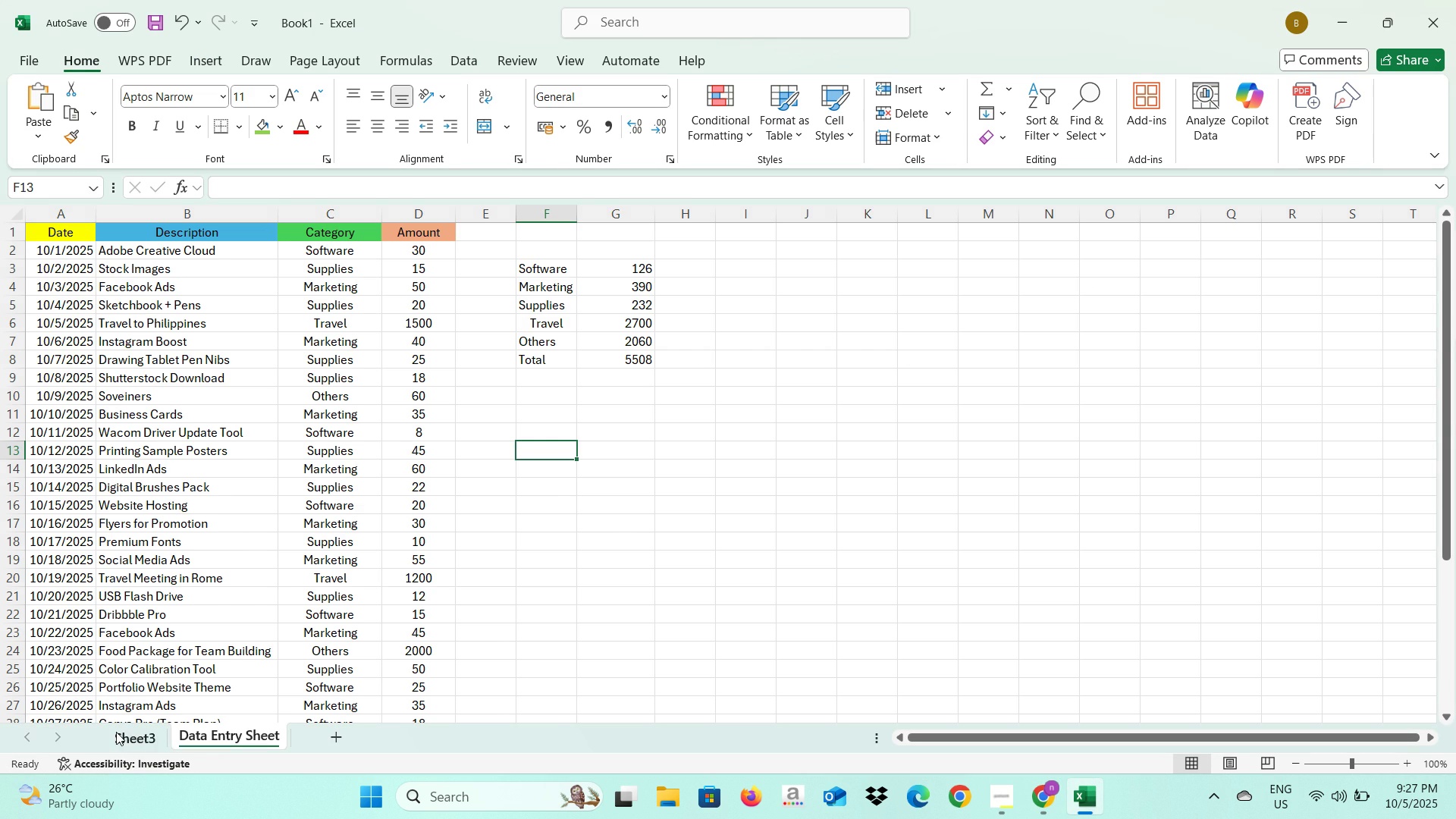 
left_click([116, 732])
 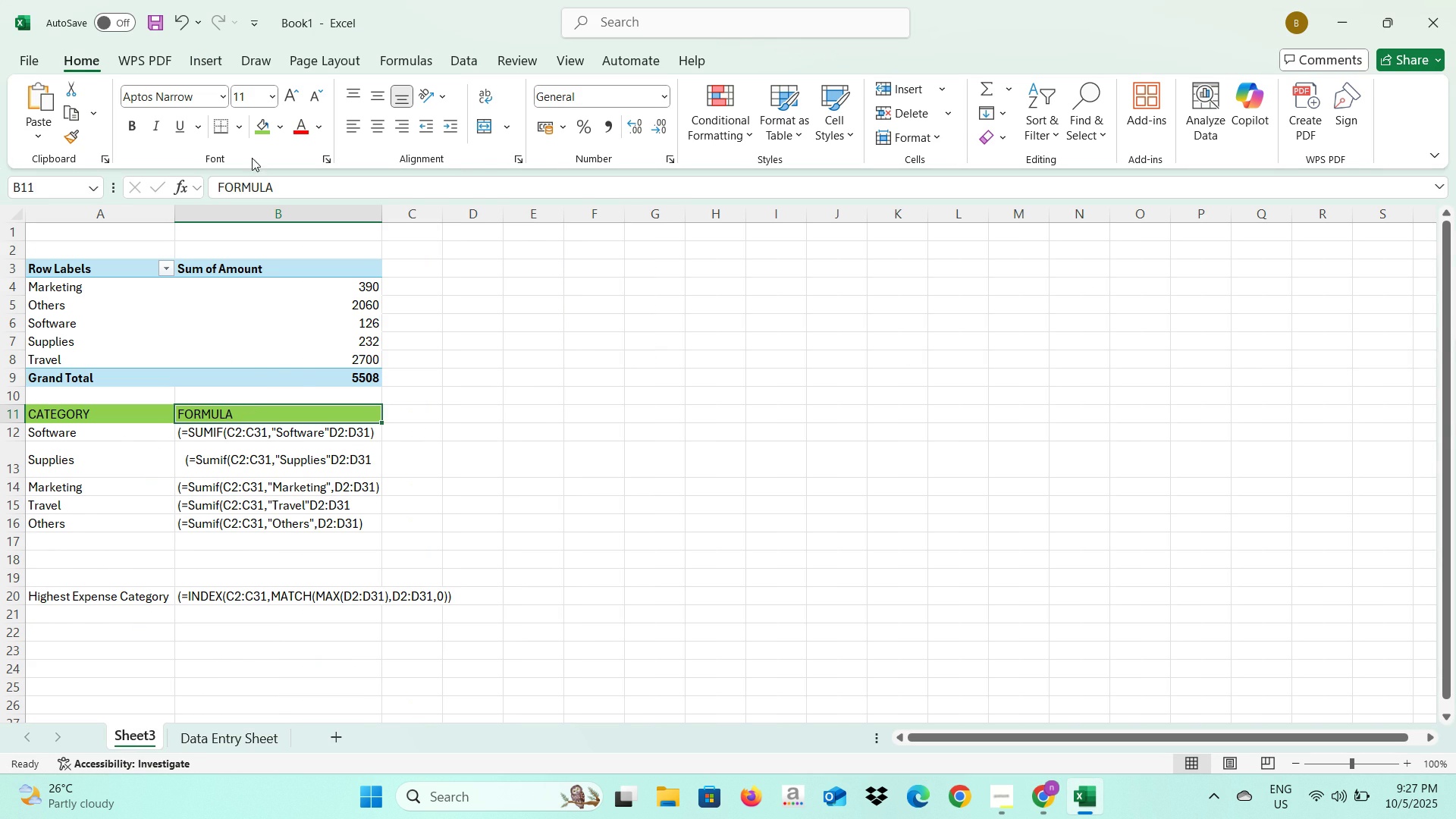 
left_click([281, 125])
 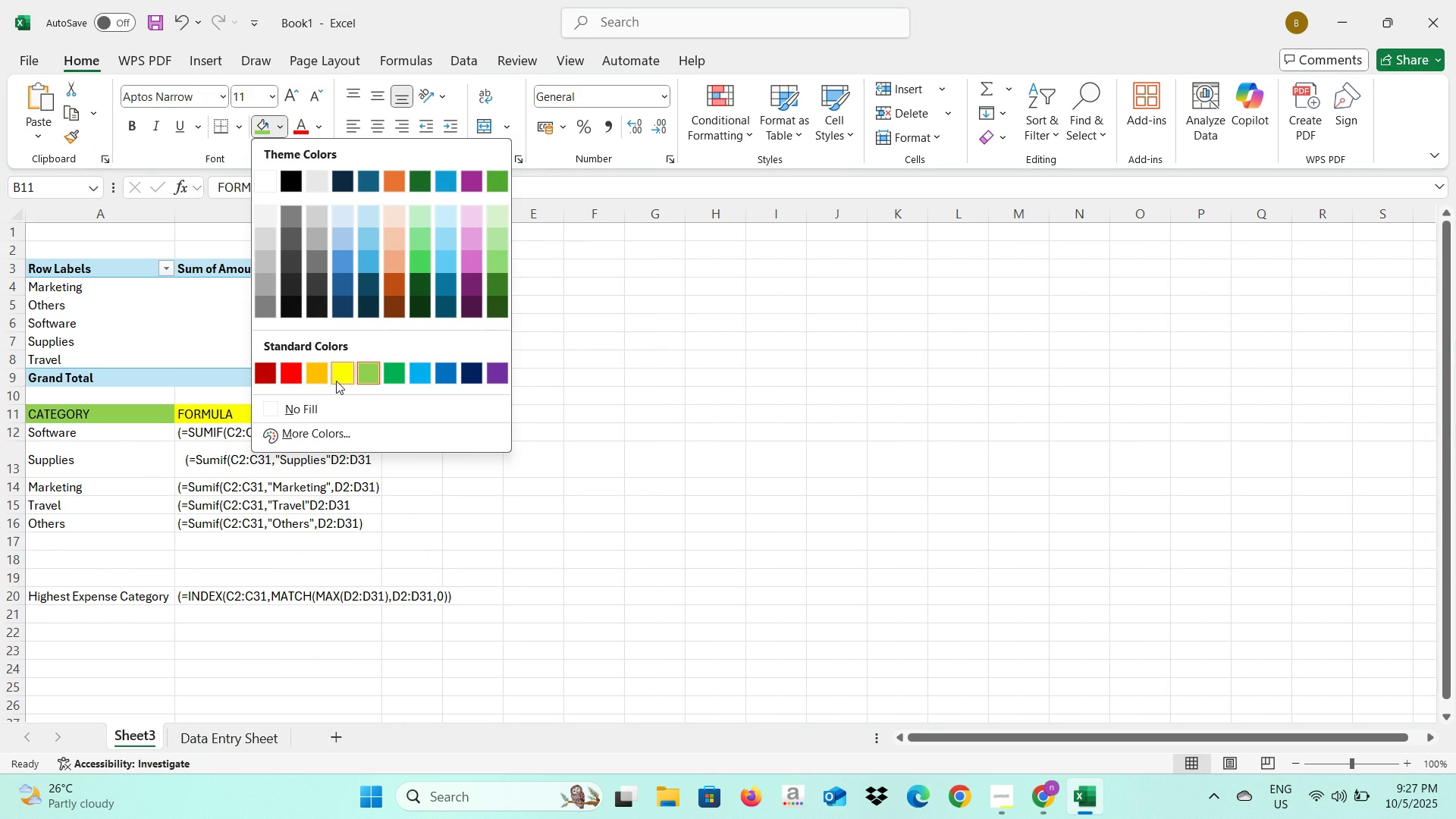 
double_click([493, 552])
 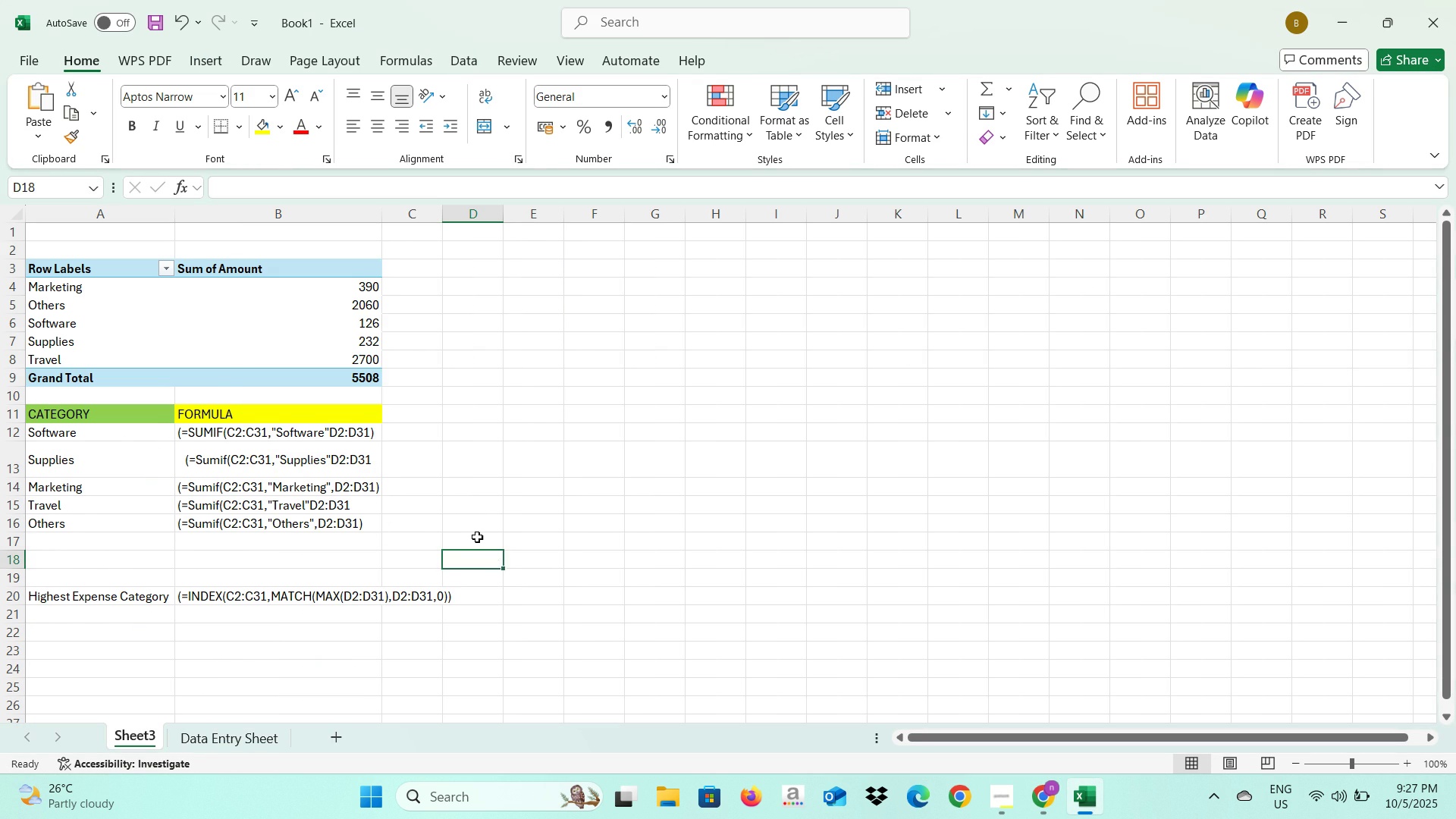 
scroll: coordinate [479, 538], scroll_direction: down, amount: 1.0
 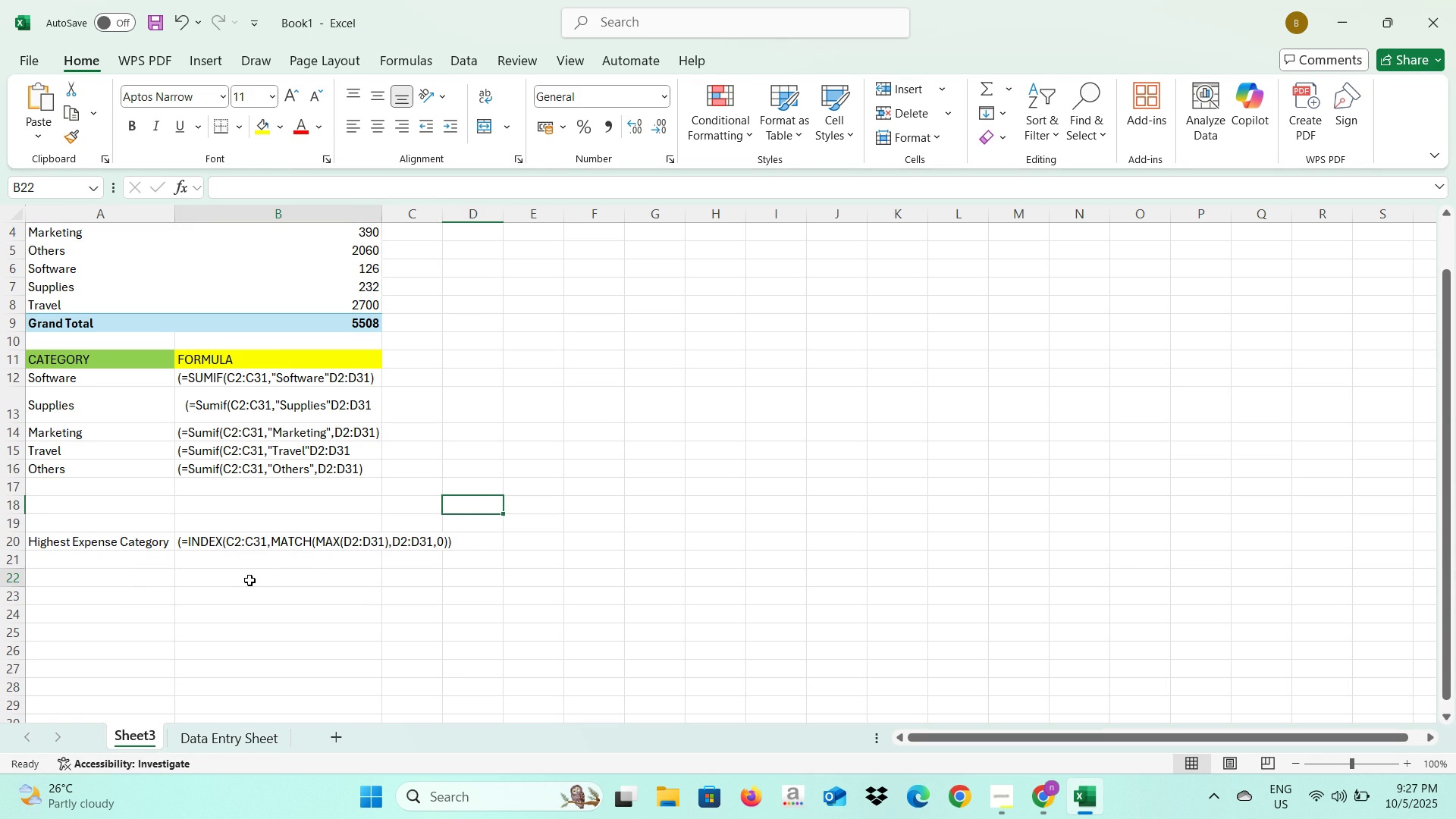 
left_click([249, 580])
 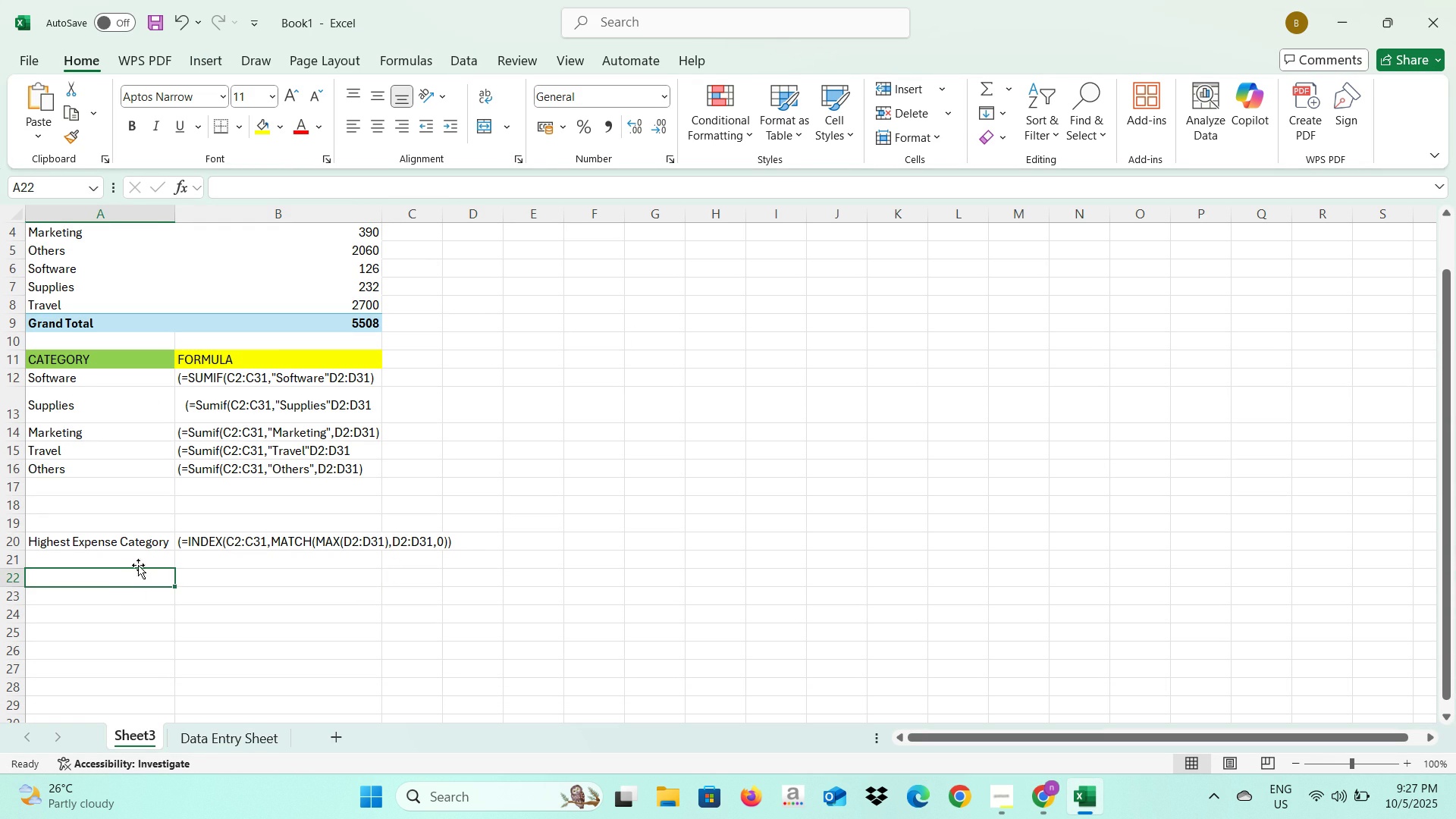 
left_click([242, 589])
 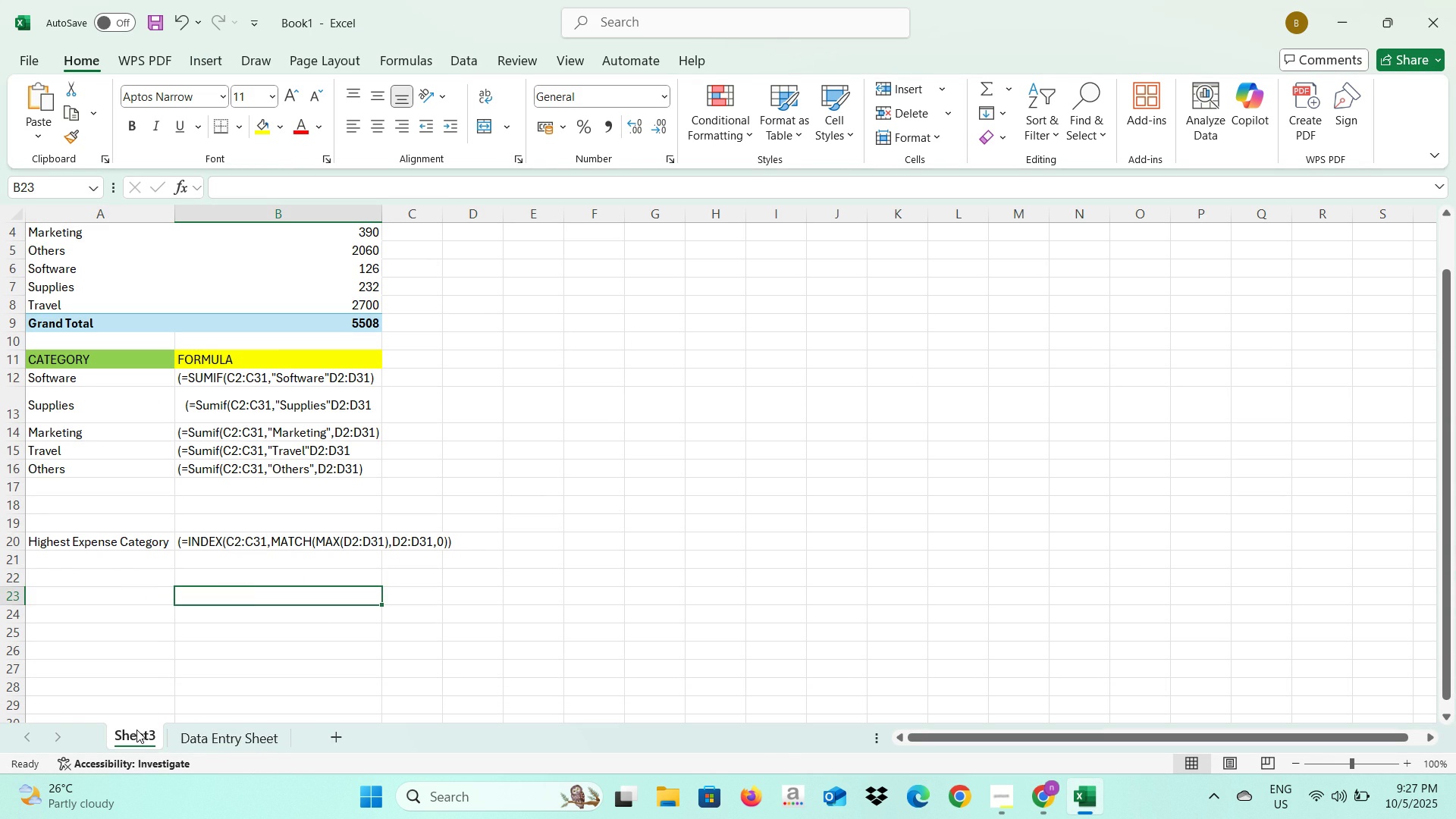 
left_click([136, 730])
 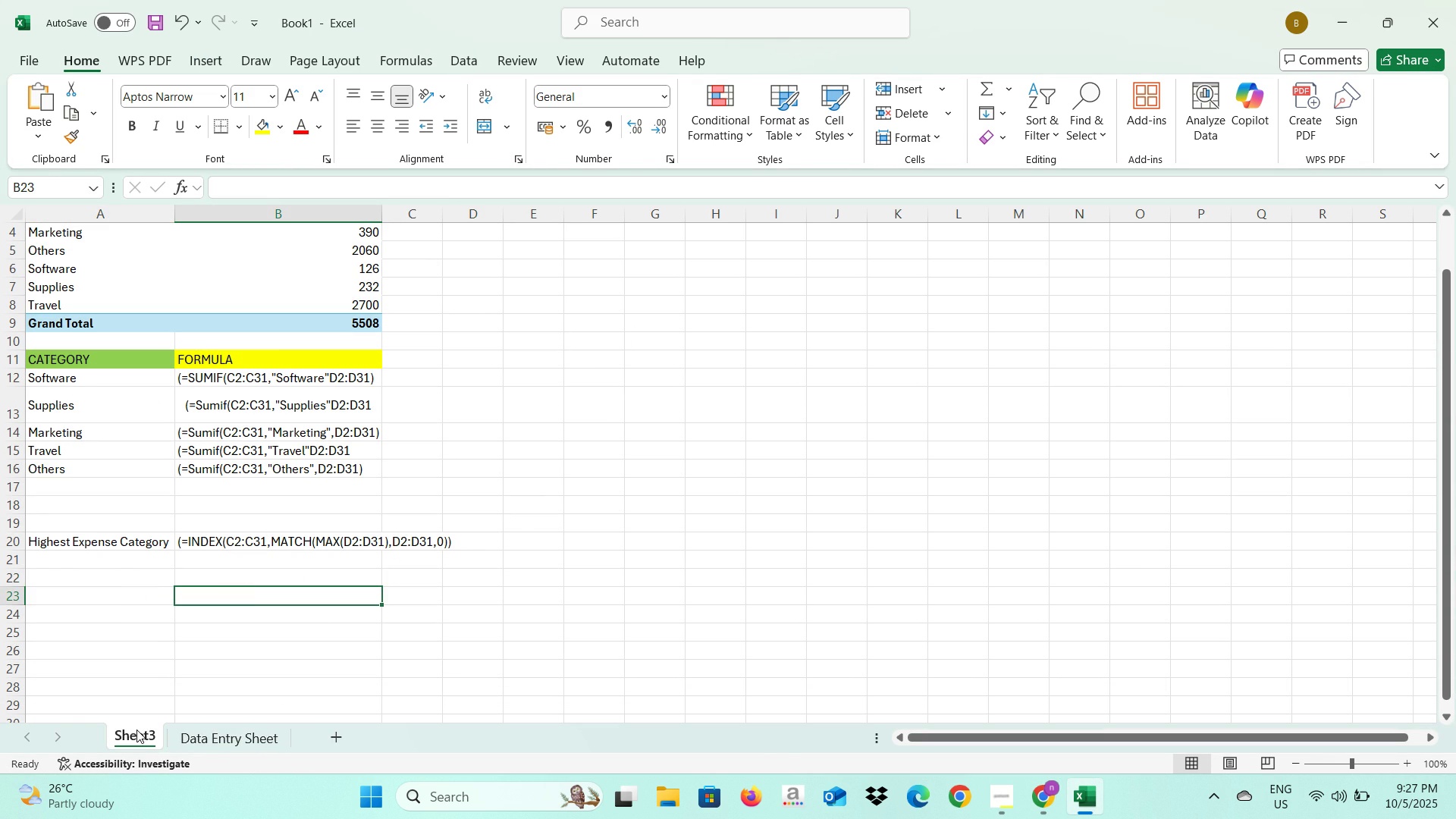 
key(Alt+AltLeft)
 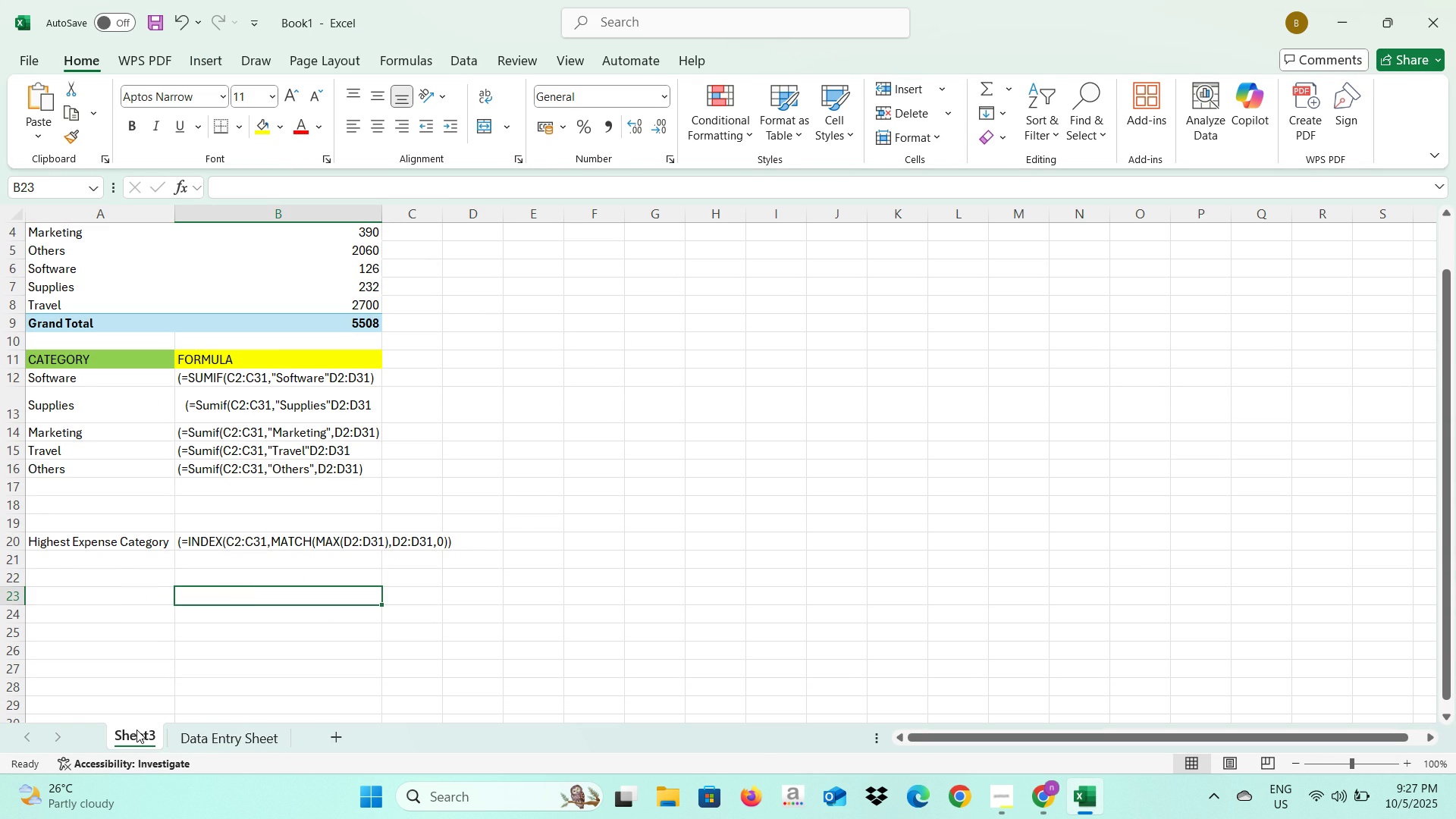 
key(Alt+Tab)
 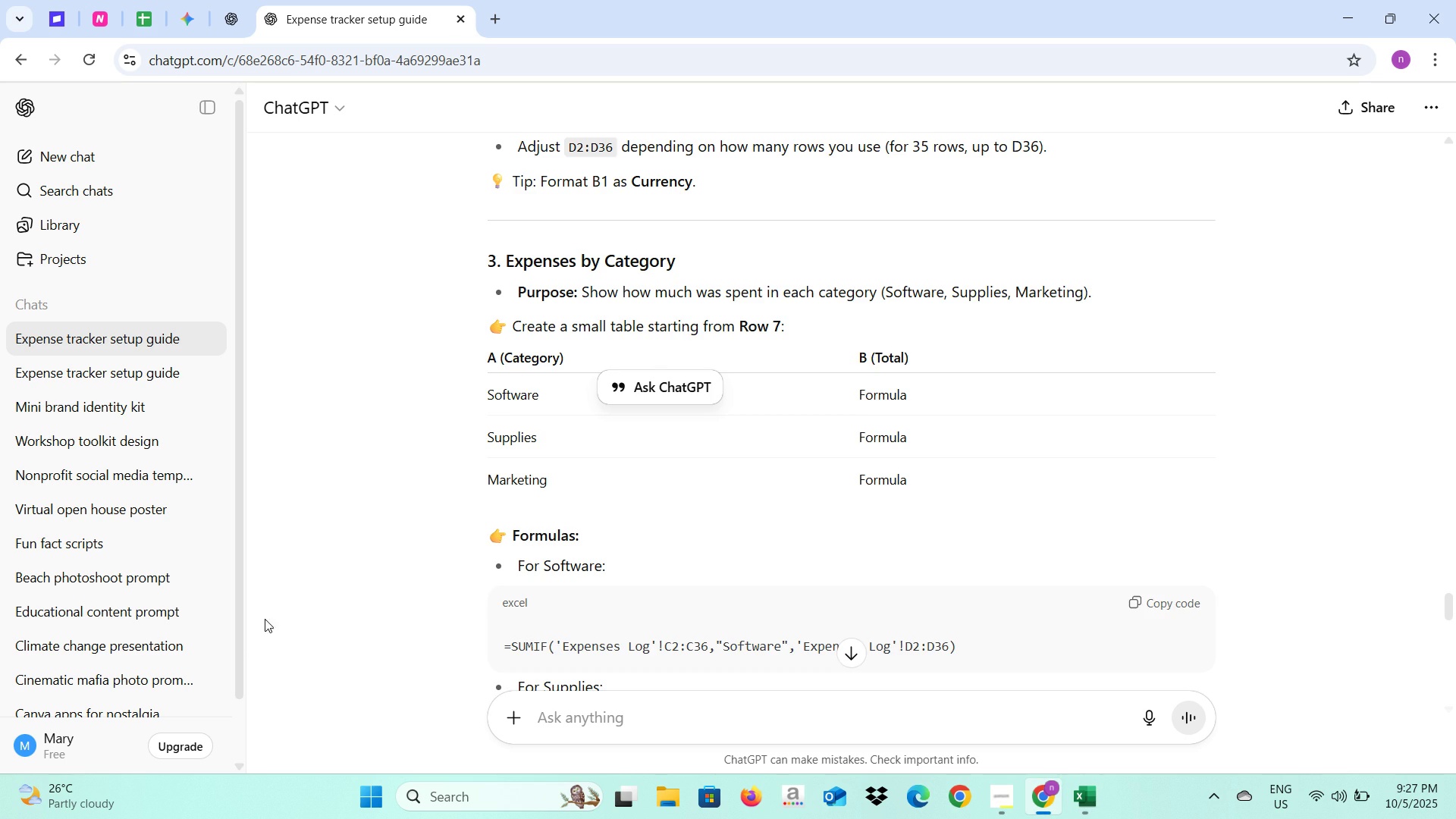 
scroll: coordinate [410, 541], scroll_direction: up, amount: 8.0